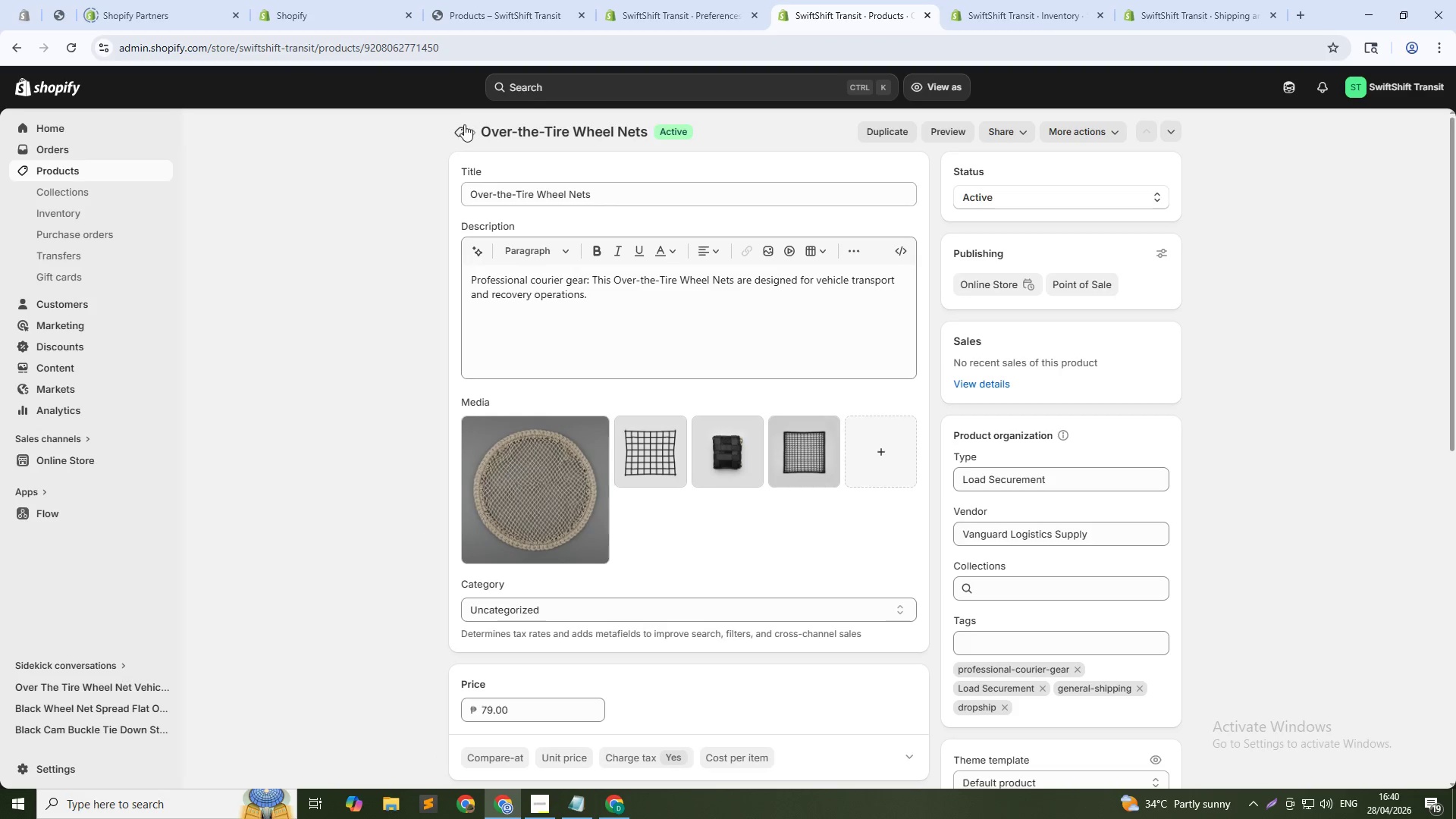 
left_click([463, 126])
 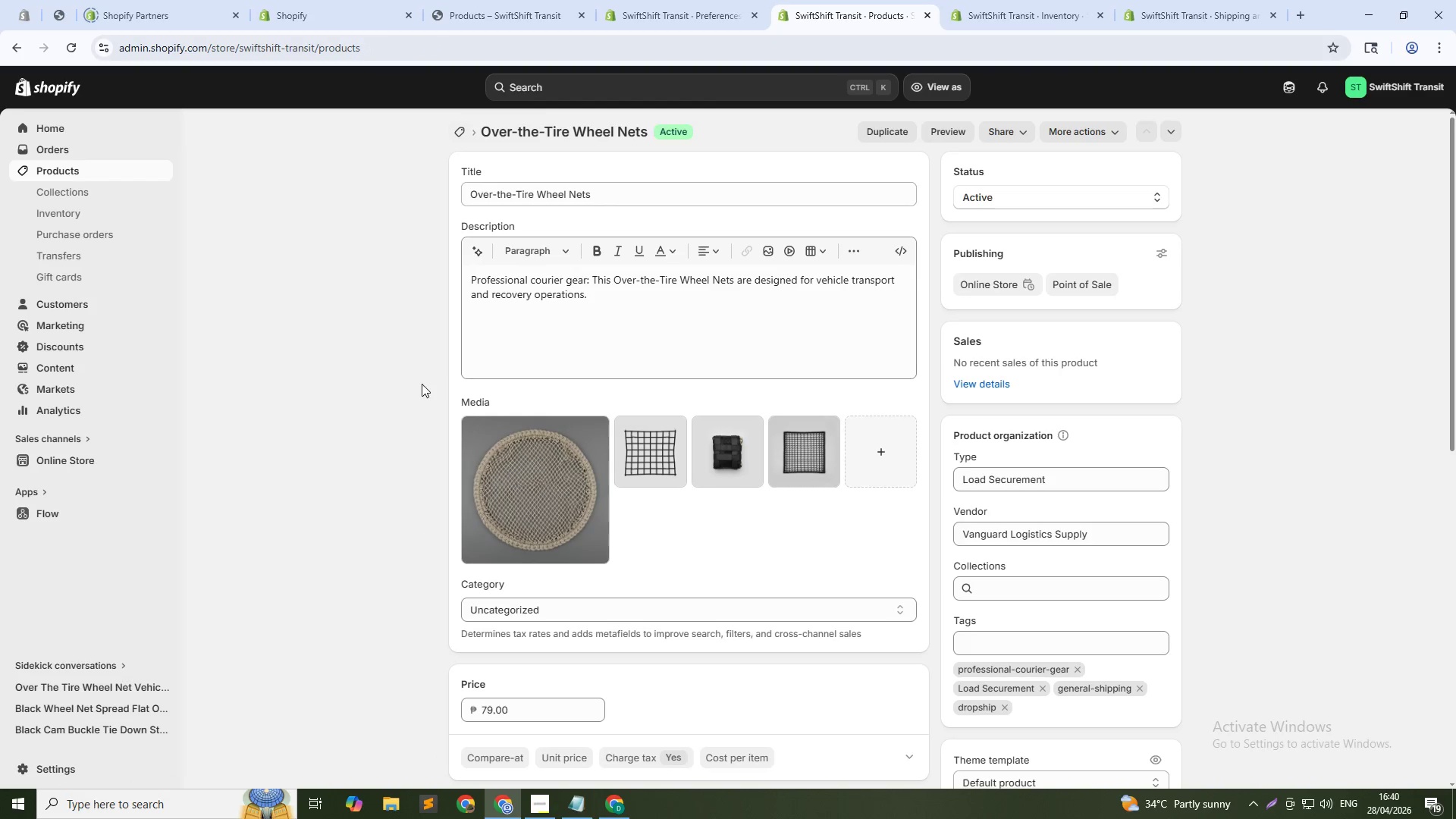 
mouse_move([403, 403])
 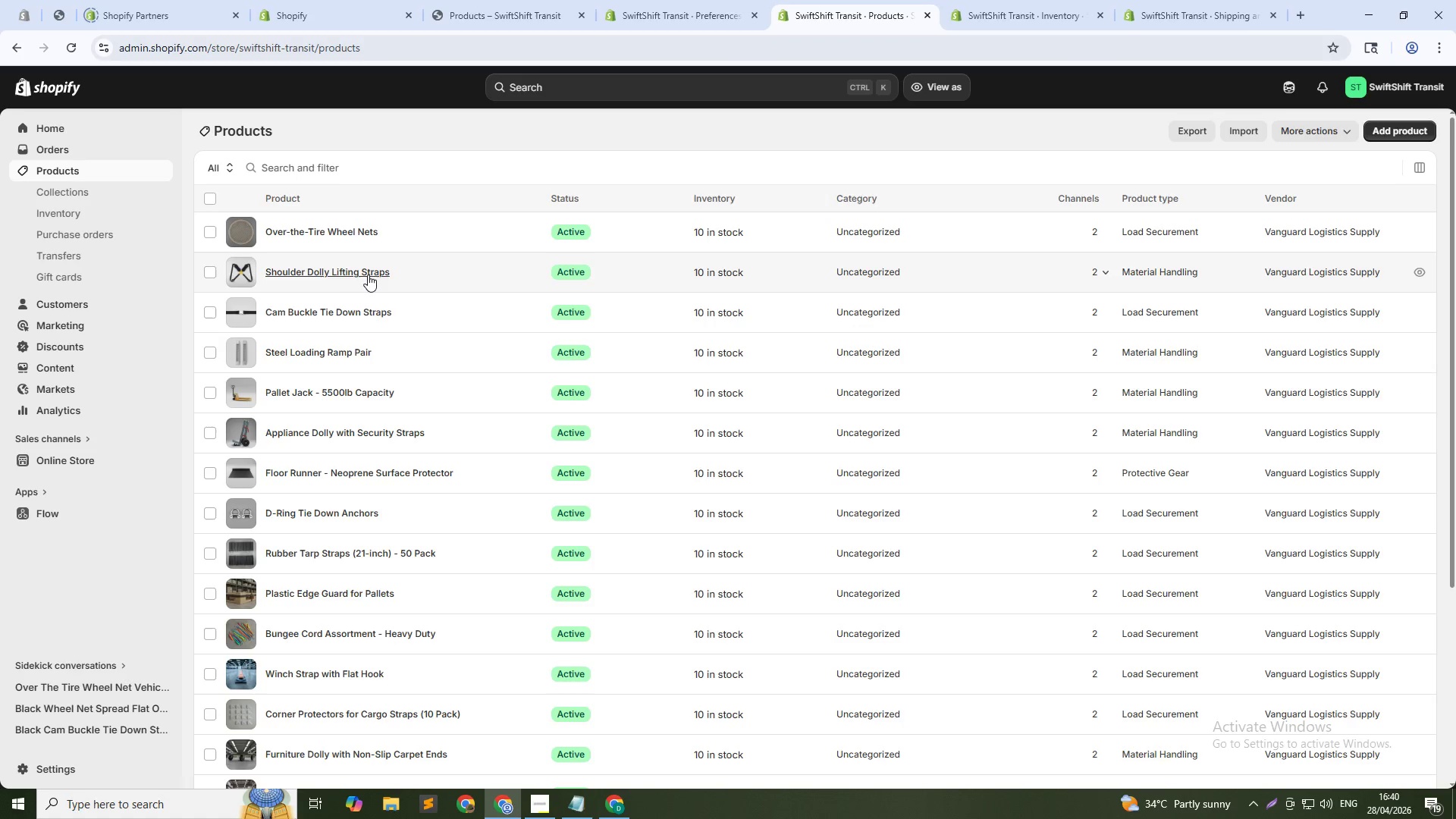 
left_click([368, 275])
 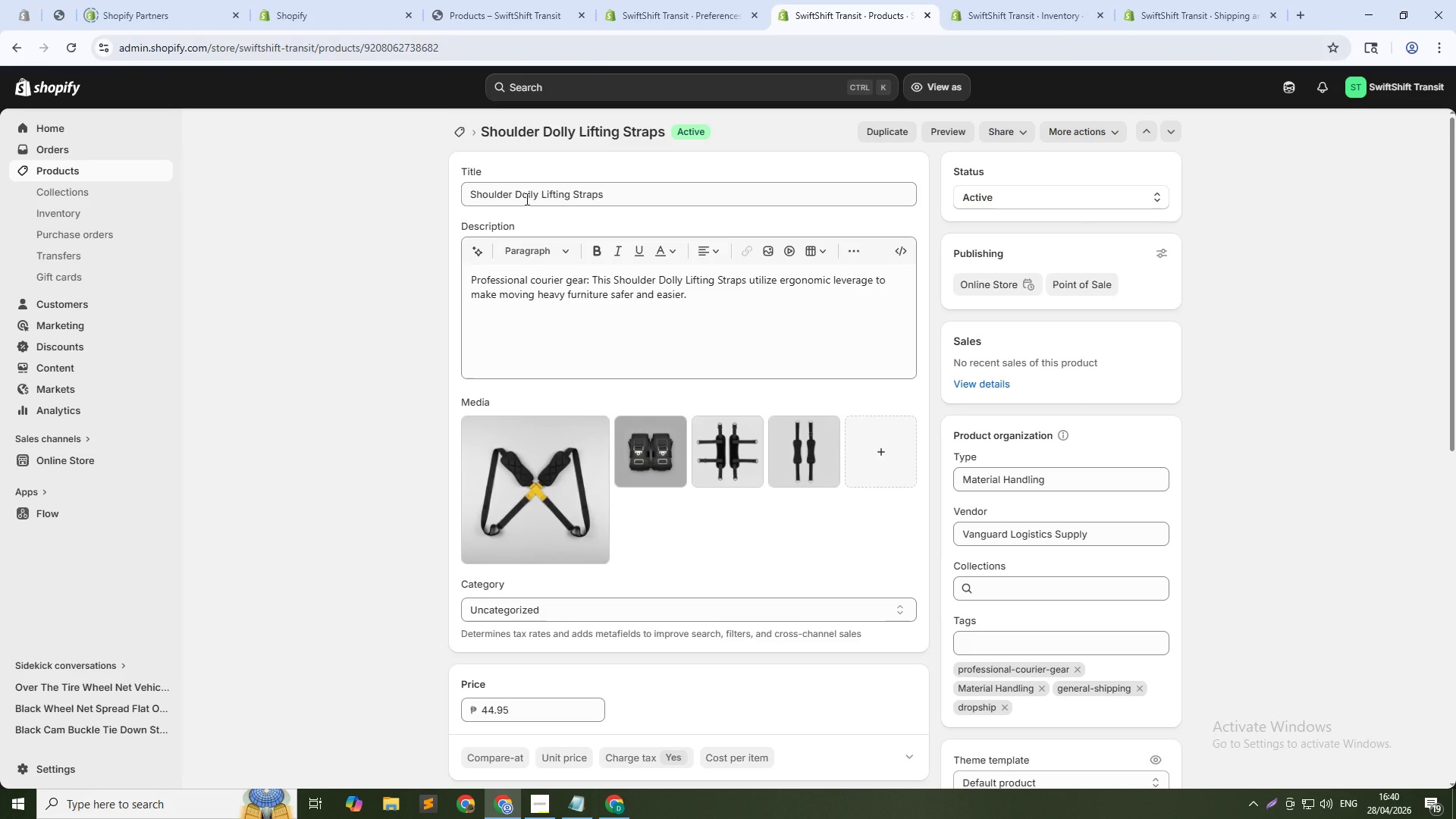 
wait(16.83)
 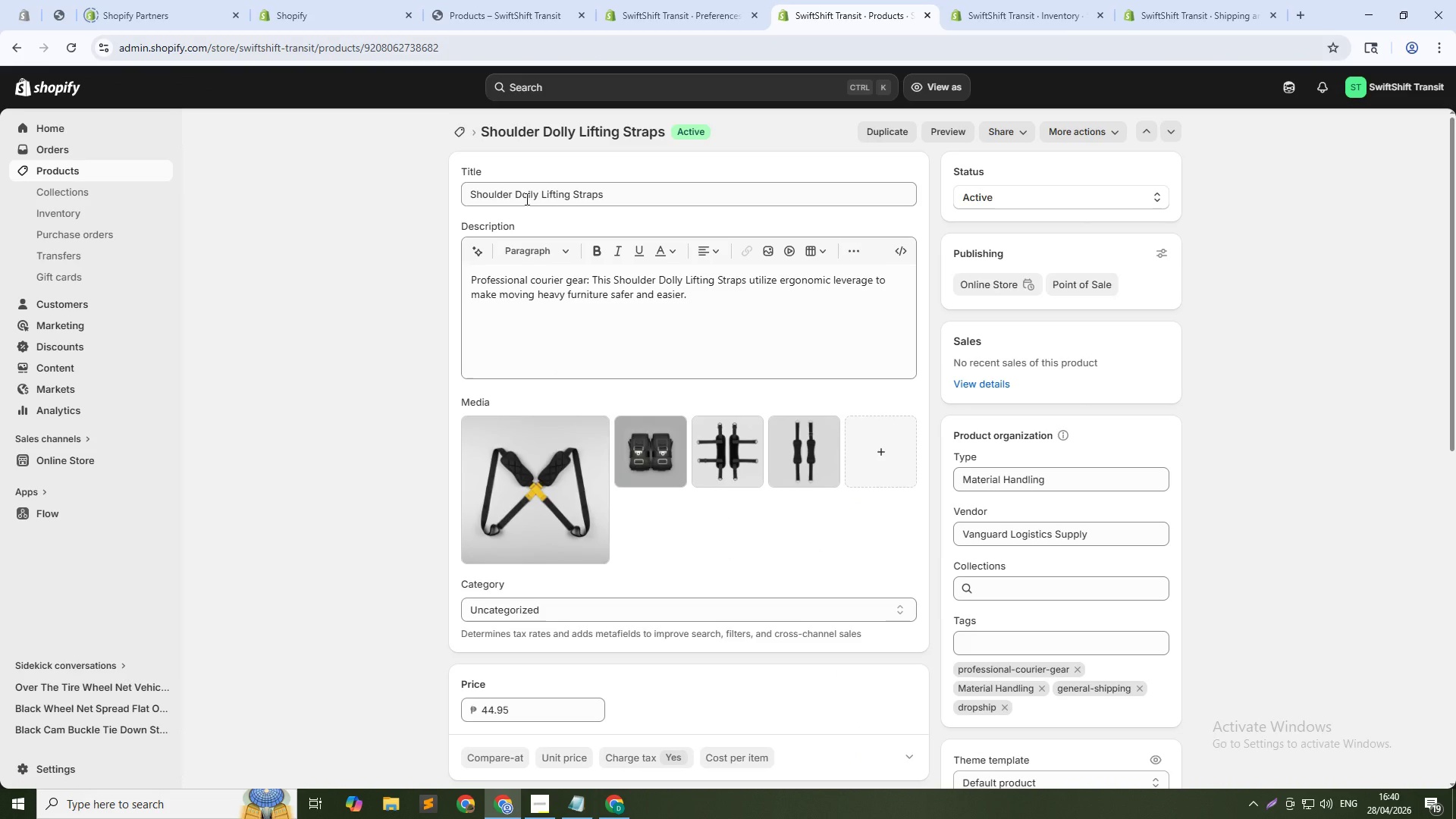 
left_click([860, 472])
 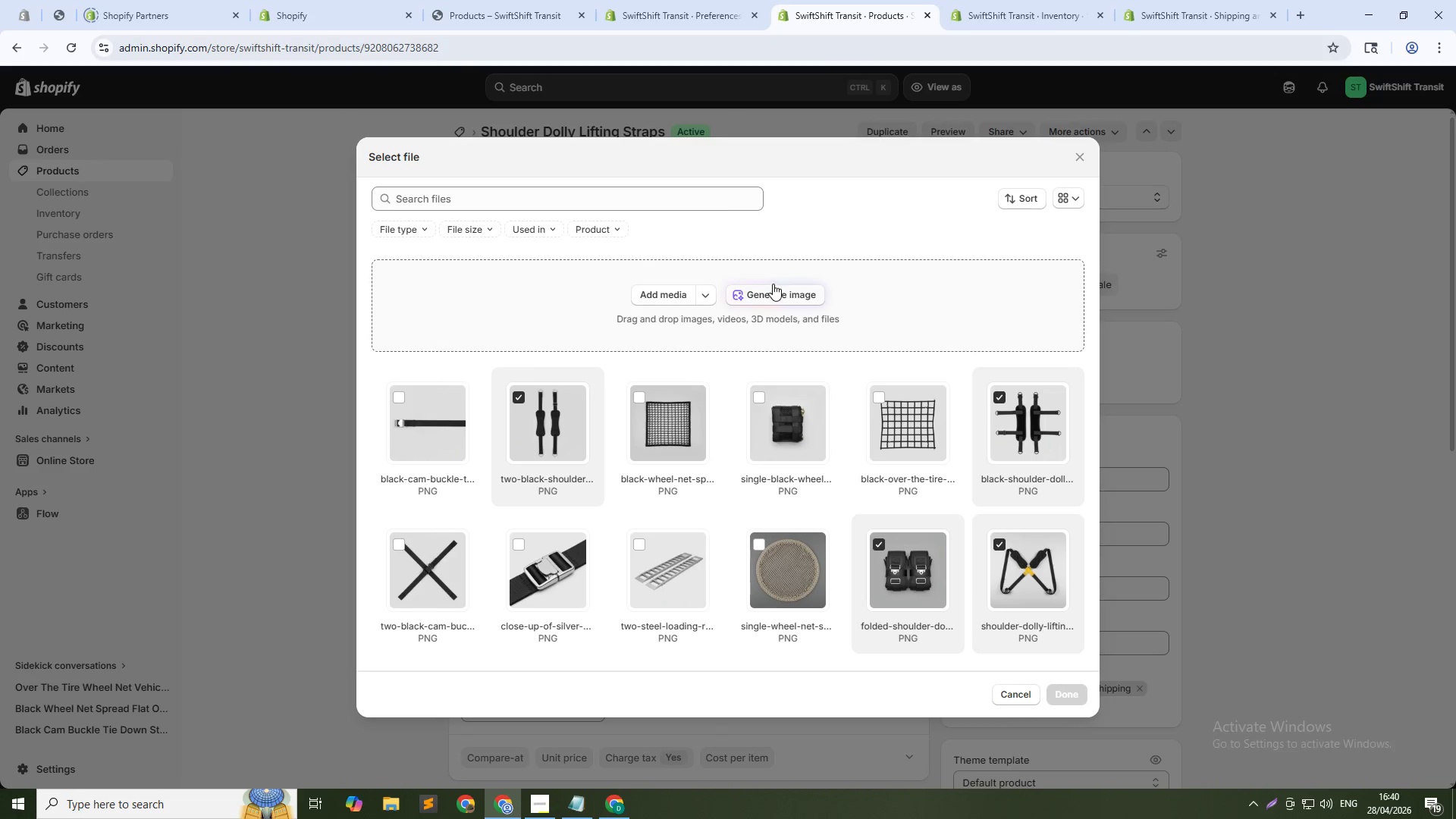 
left_click([777, 293])
 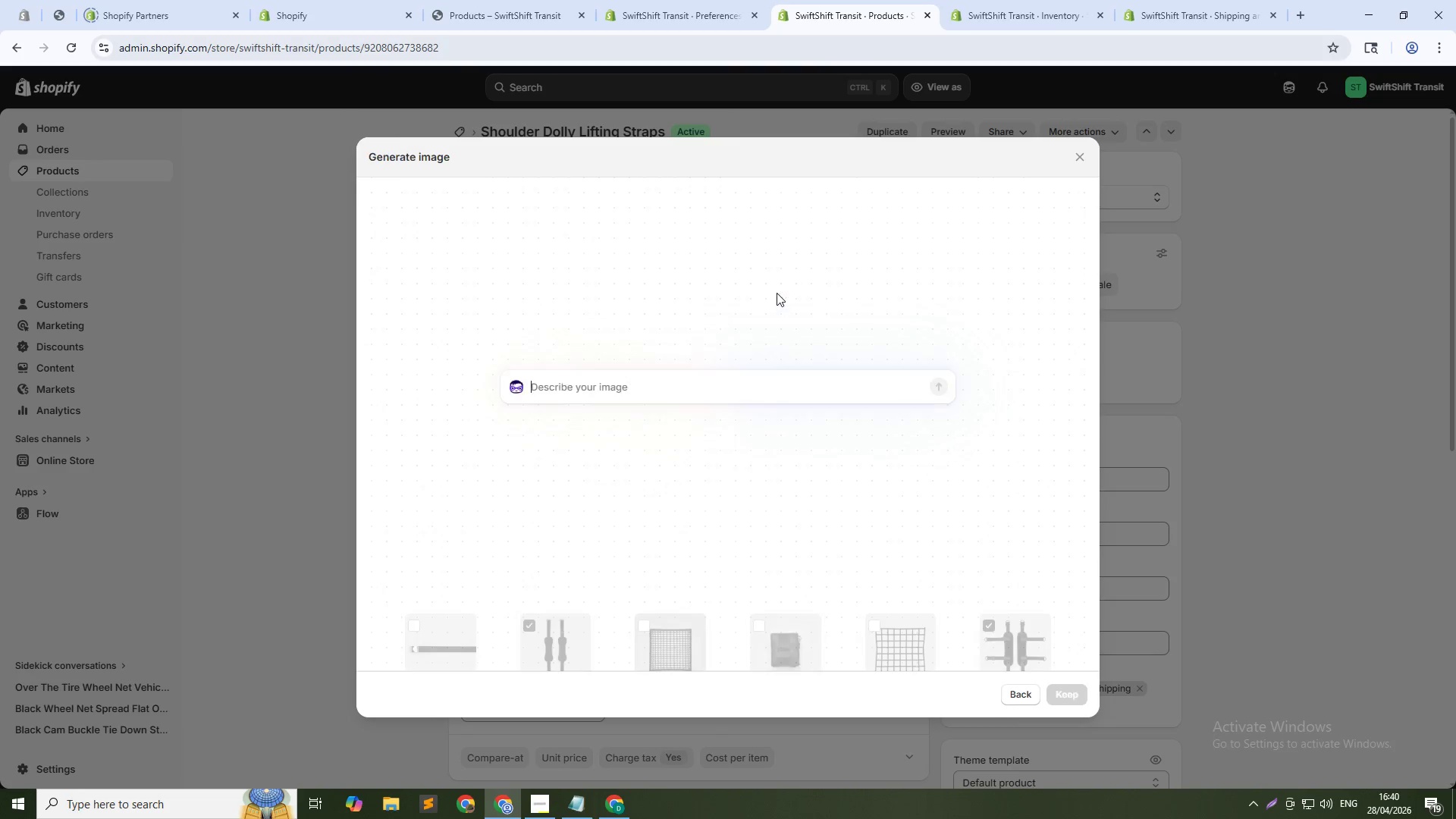 
type(Two black shoulder dolly straps on o)
key(Backspace)
type(solid light gray background. Straps are flat light gray background)
 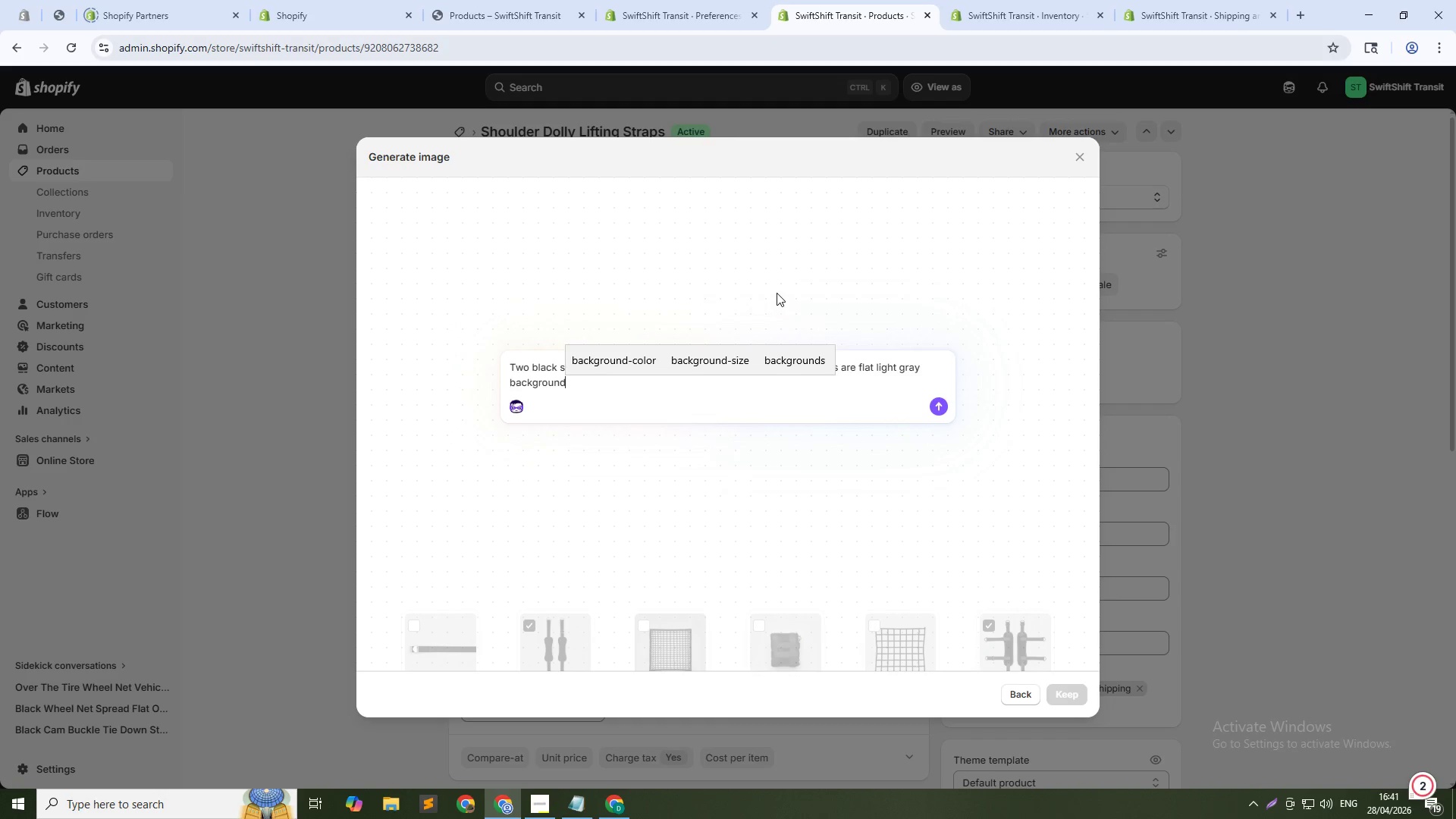 
wait(5.41)
 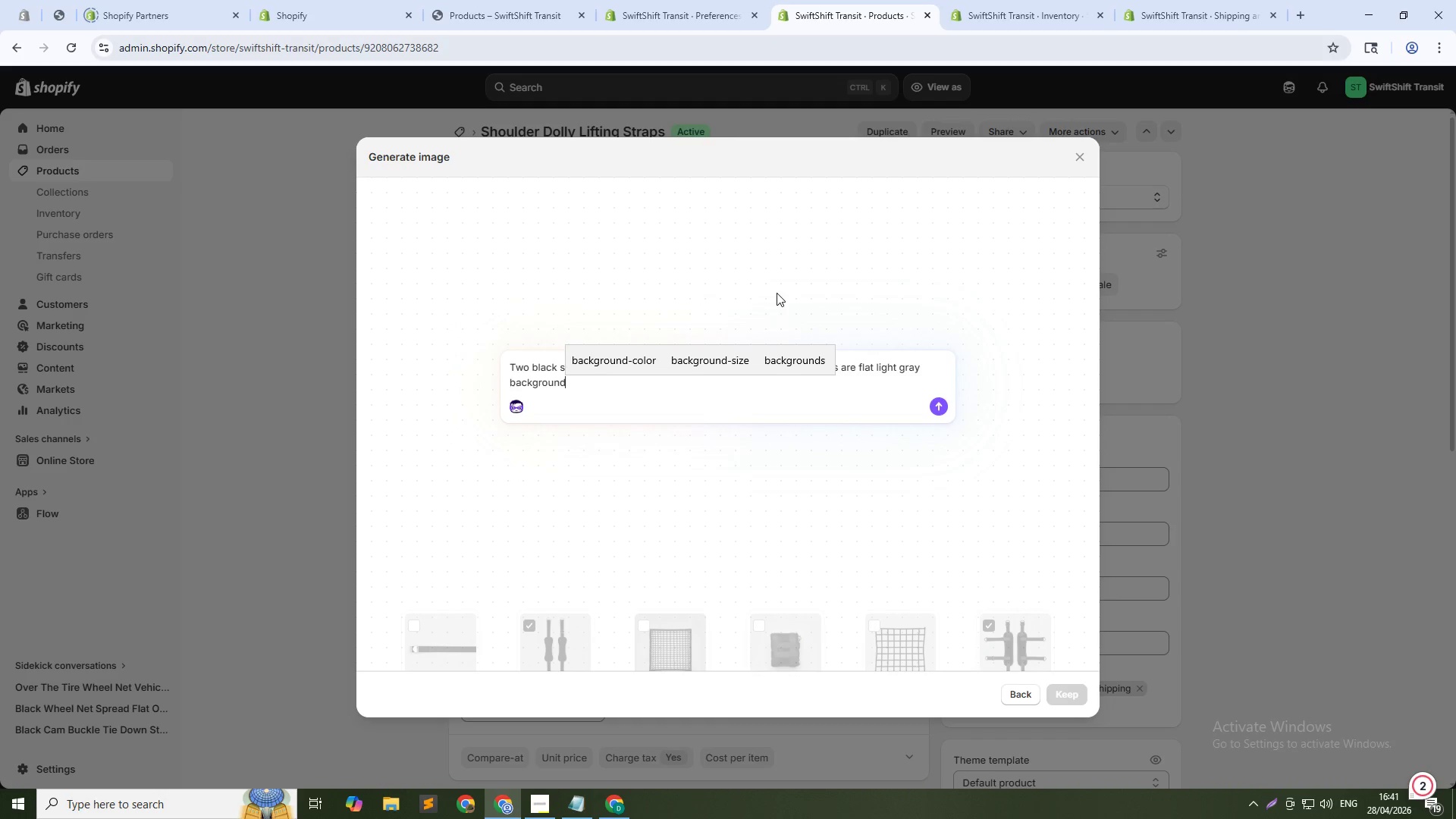 
key(Control+A)
 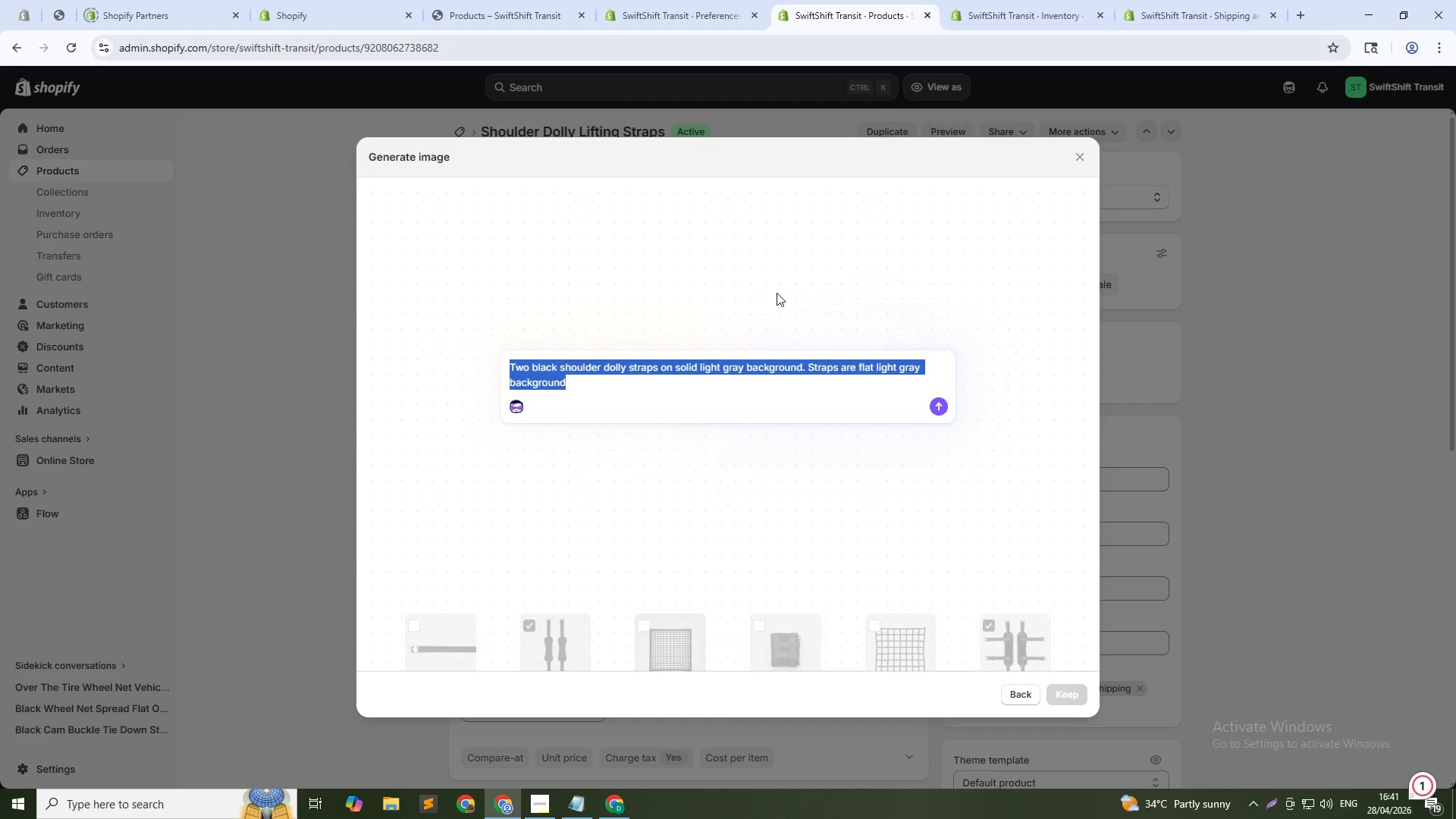 
hold_key(key=ShiftLeft, duration=1.17)
 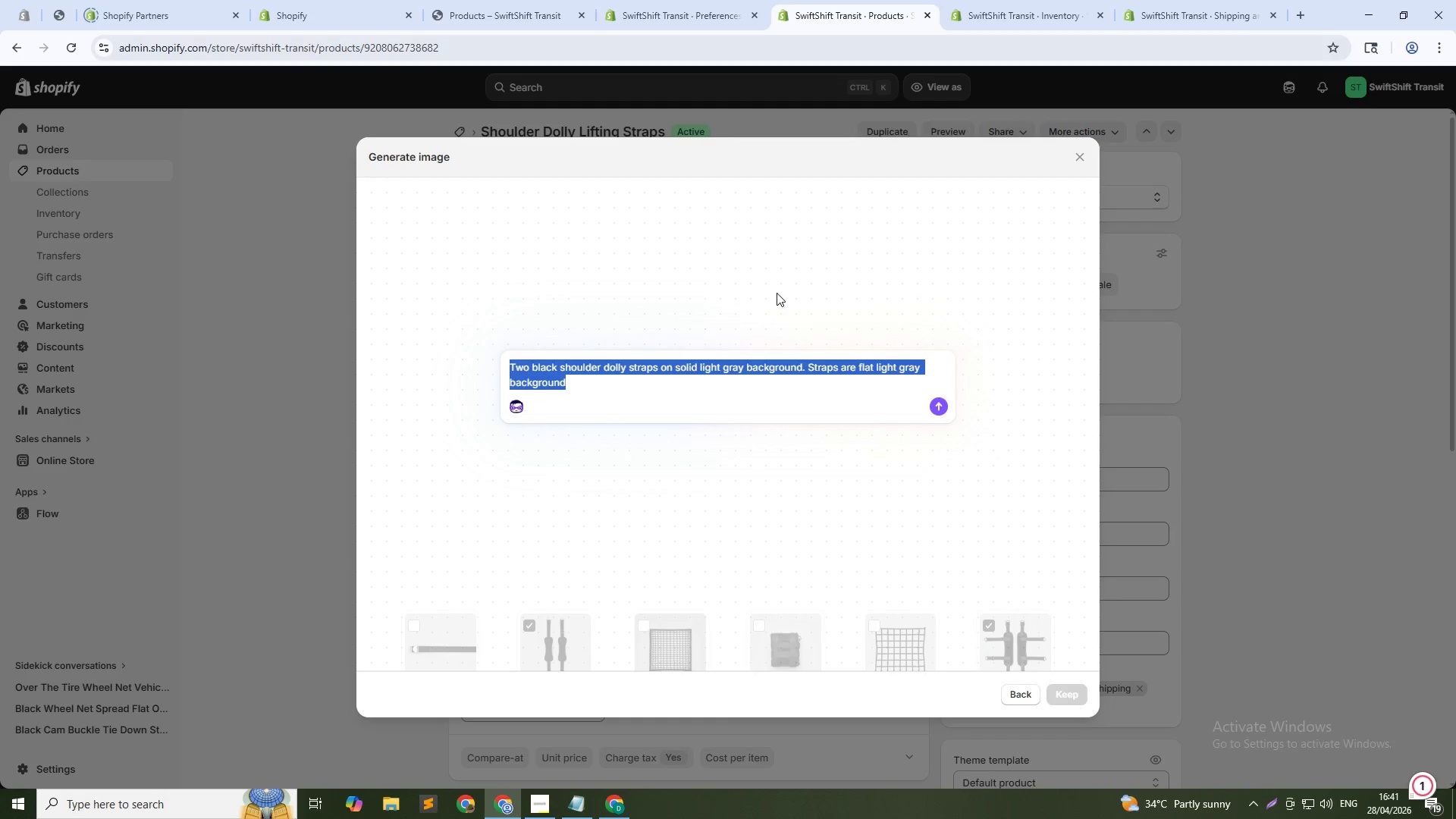 
key(ArrowDown)
 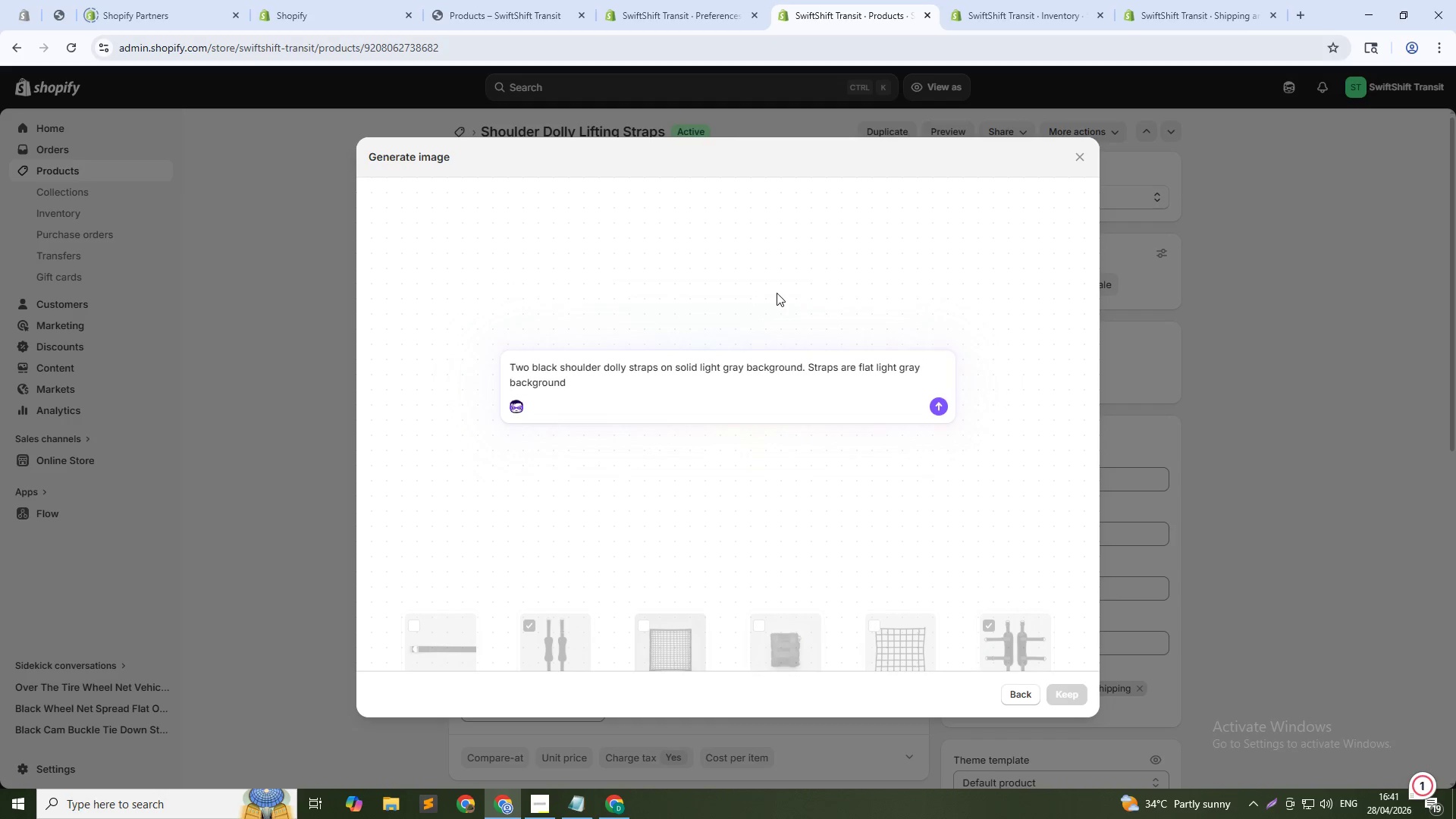 
hold_key(key=Backspace, duration=0.91)
 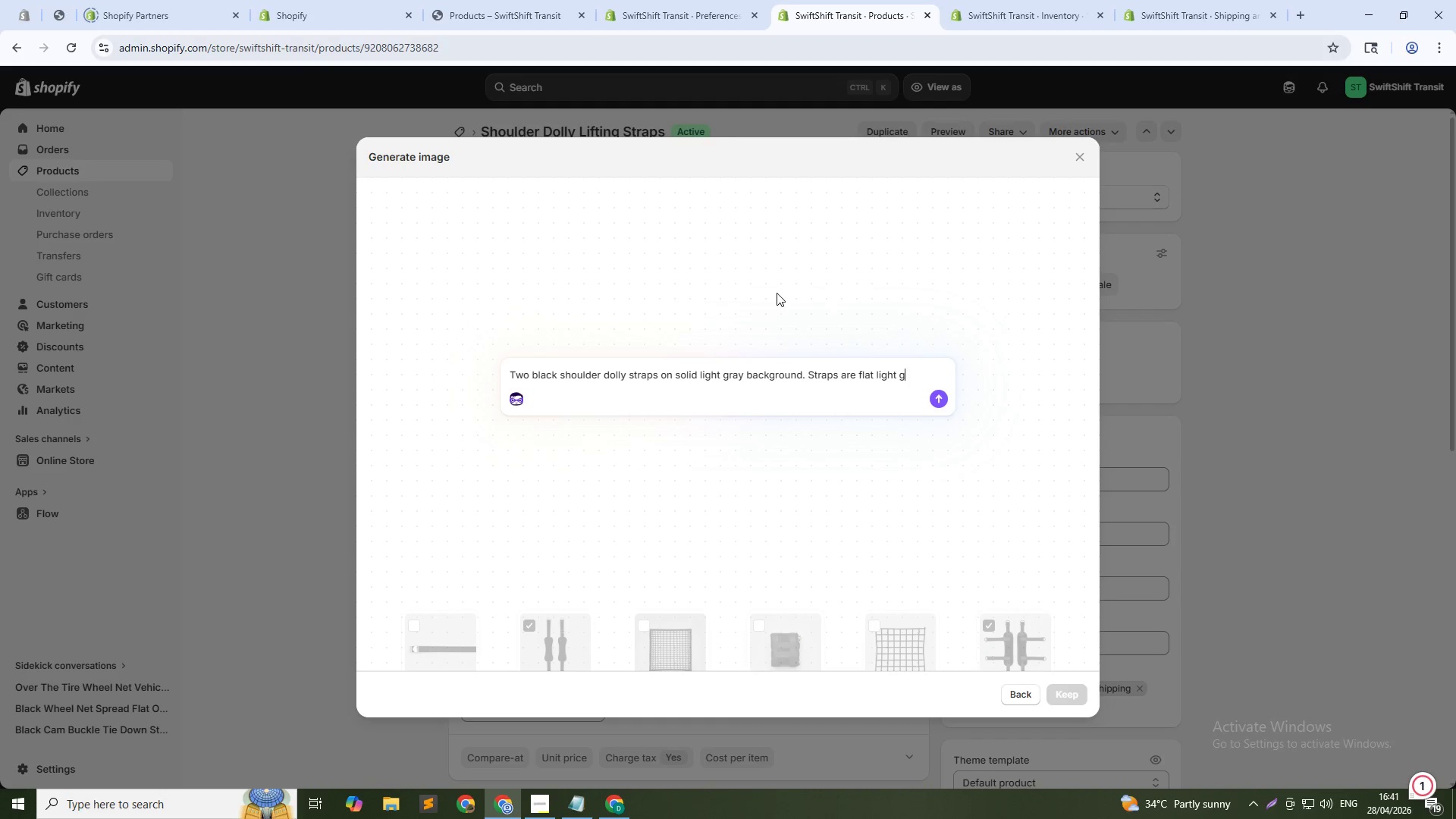 
hold_key(key=Backspace, duration=1.72)
 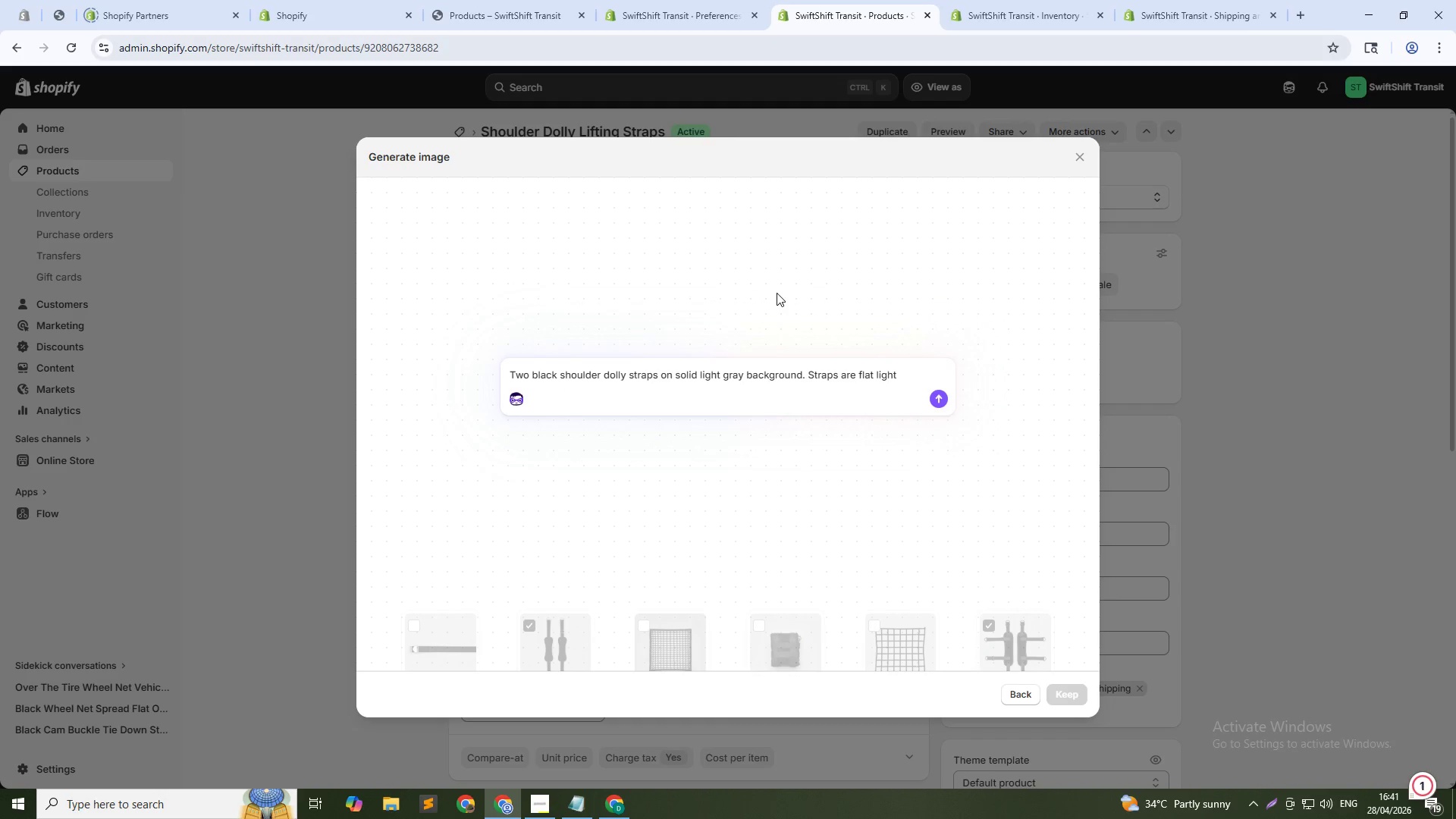 
hold_key(key=Backspace, duration=0.33)
 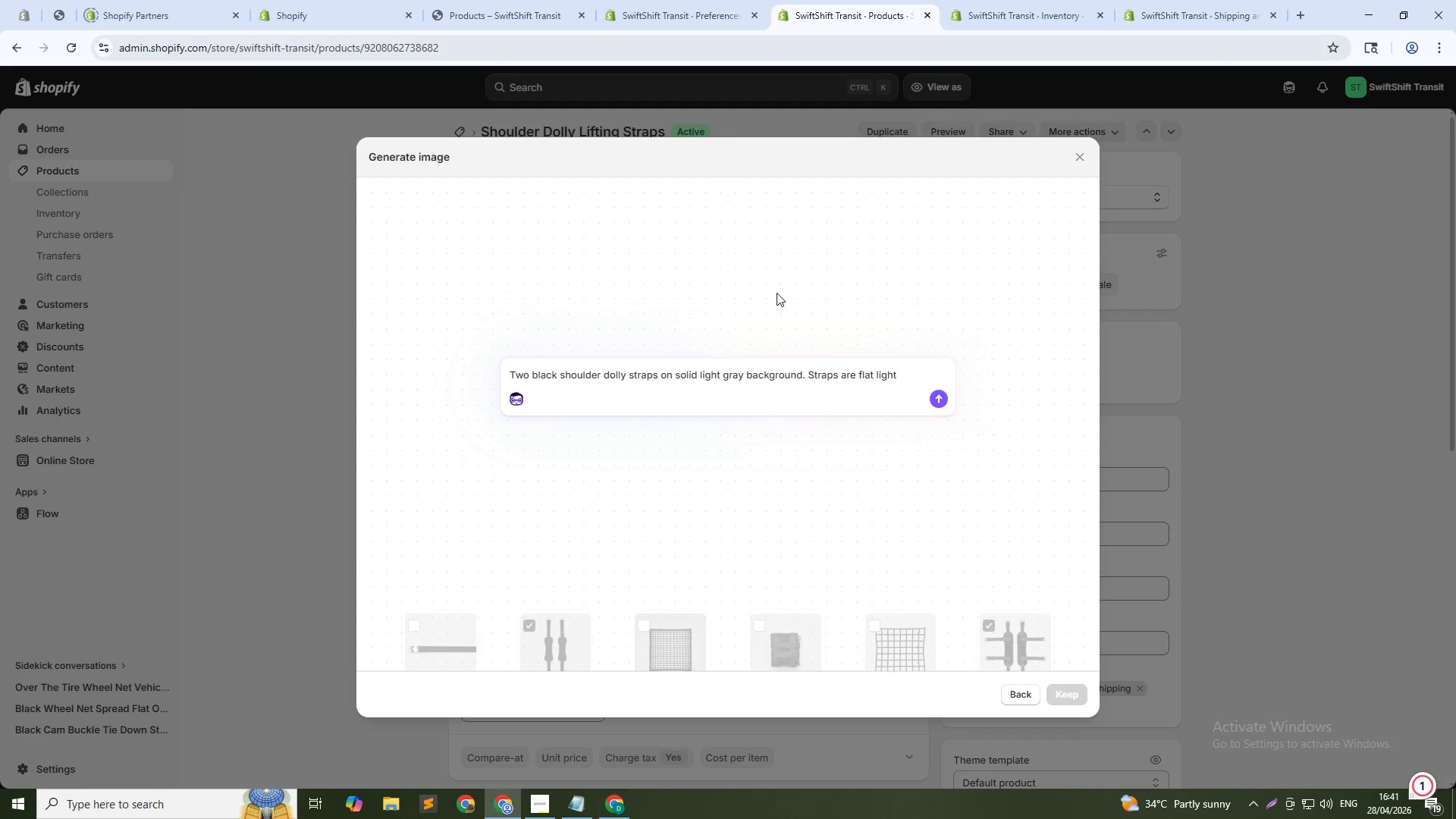 
key(Backspace)
key(Backspace)
key(Backspace)
key(Backspace)
key(Backspace)
key(Backspace)
type(and parallel. Padded shoulder sections visible. Top-down view. Bright studio light. No h)
key(Backspace)
type(shadows. 1:1 square)
 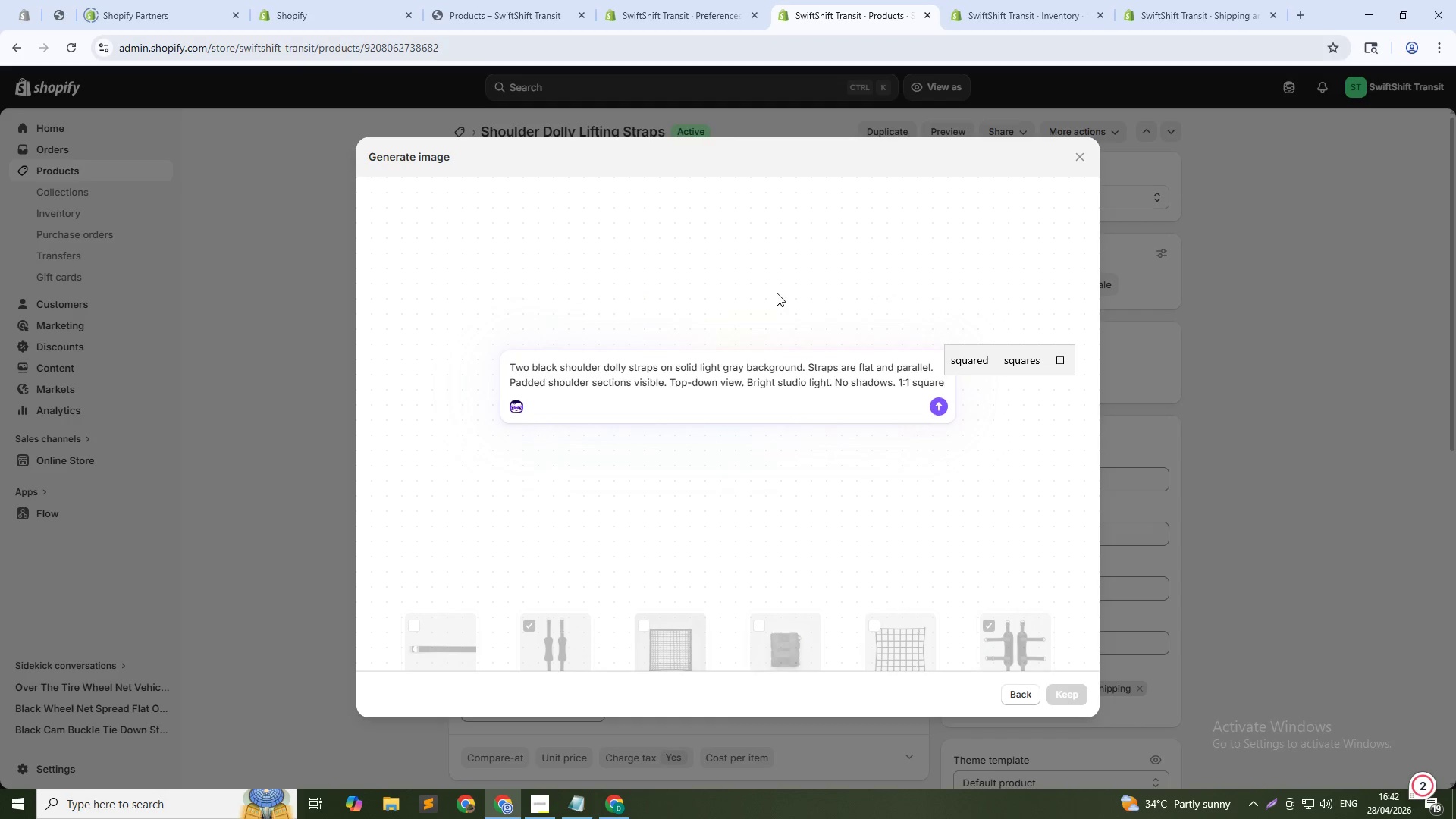 
key(Enter)
 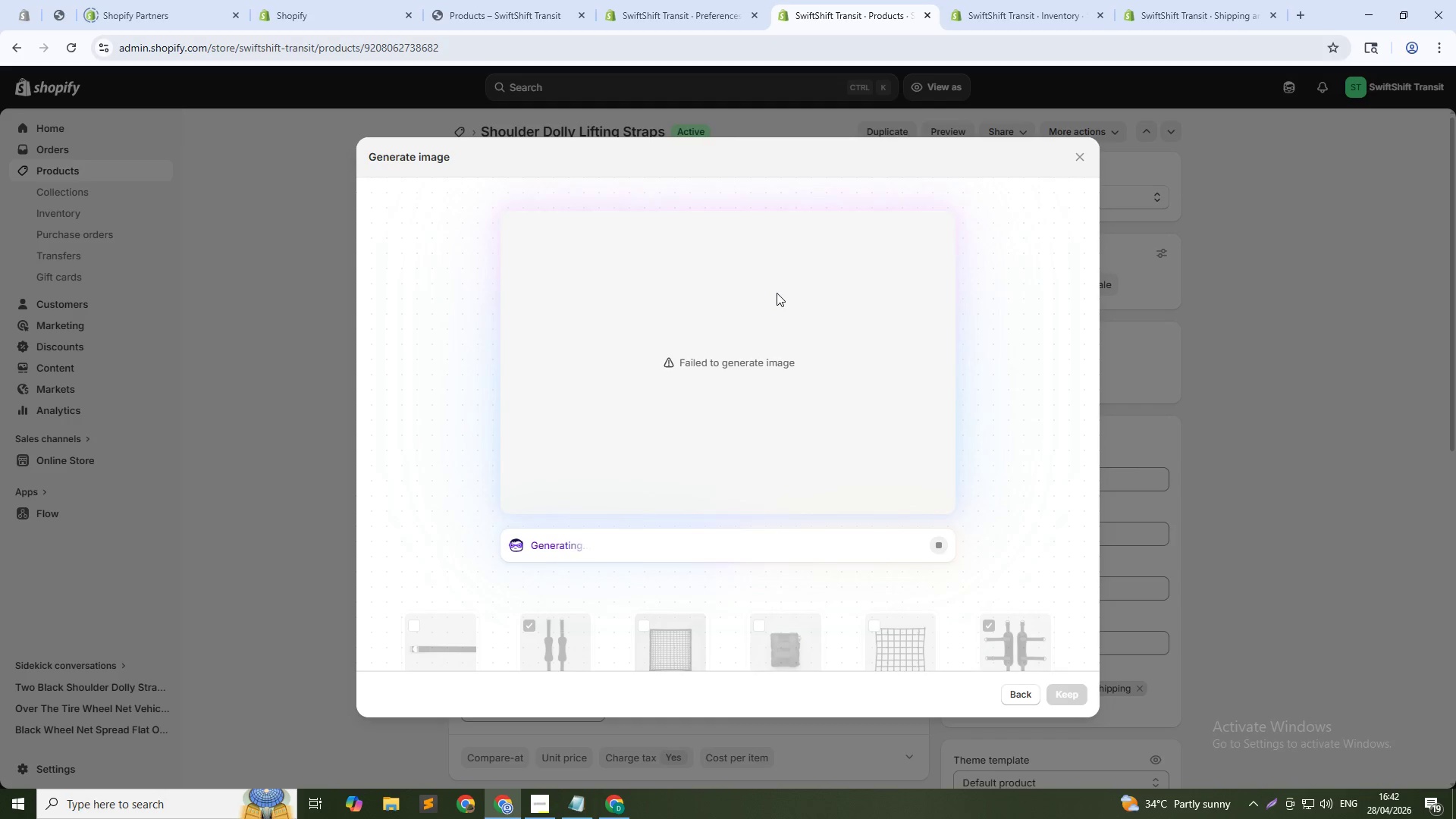 
wait(16.0)
 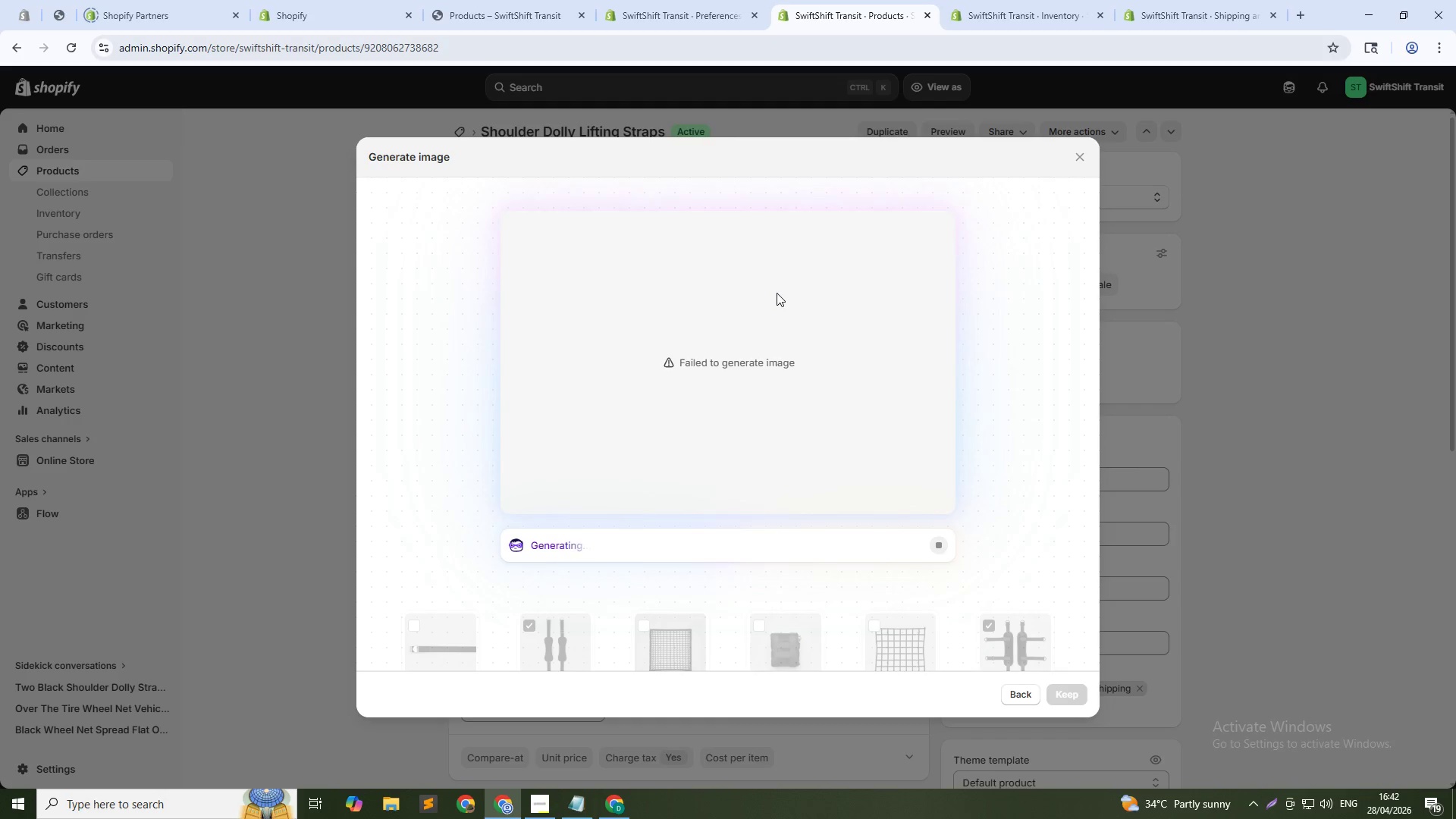 
left_click([1018, 699])
 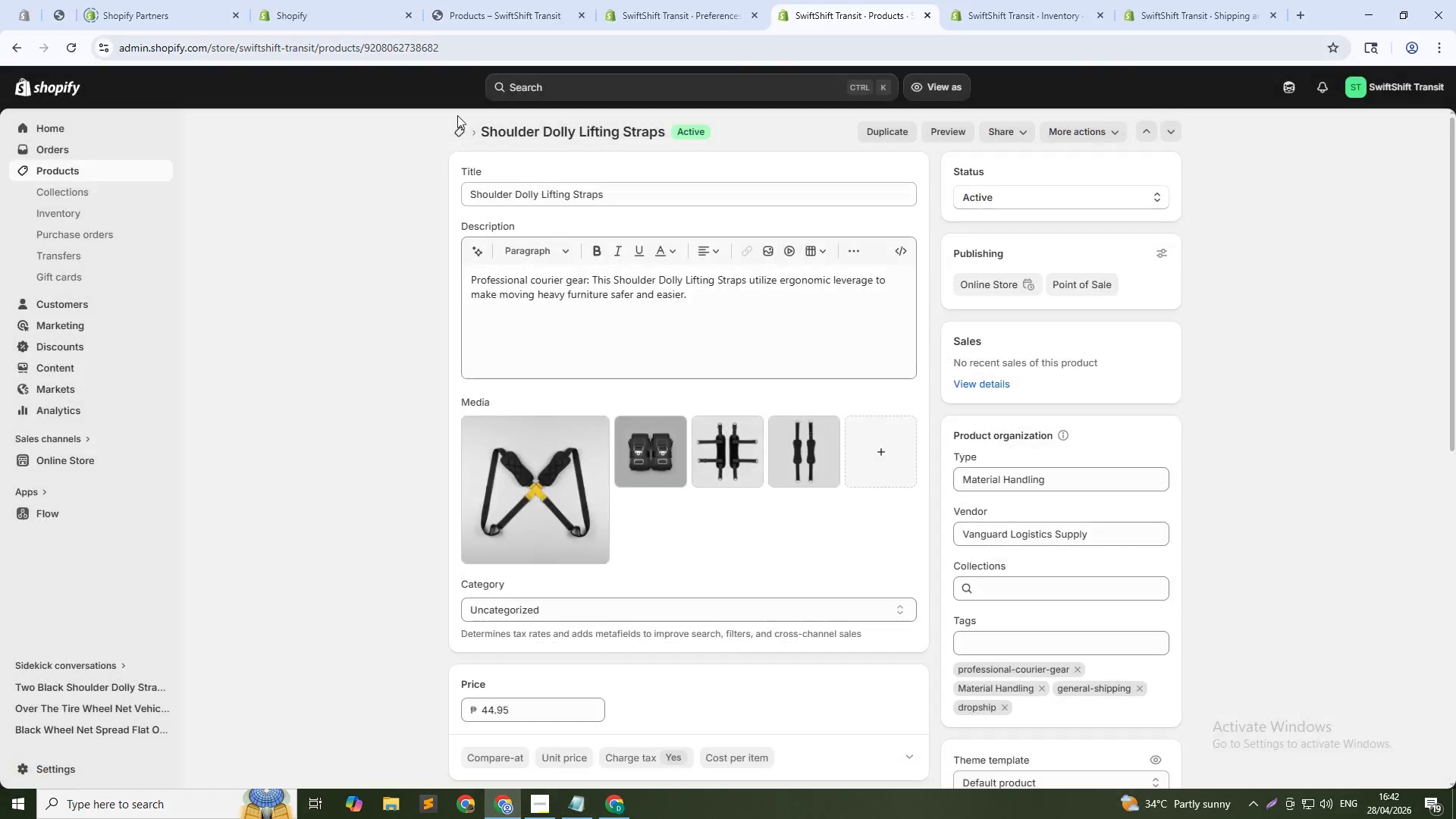 
left_click([466, 128])
 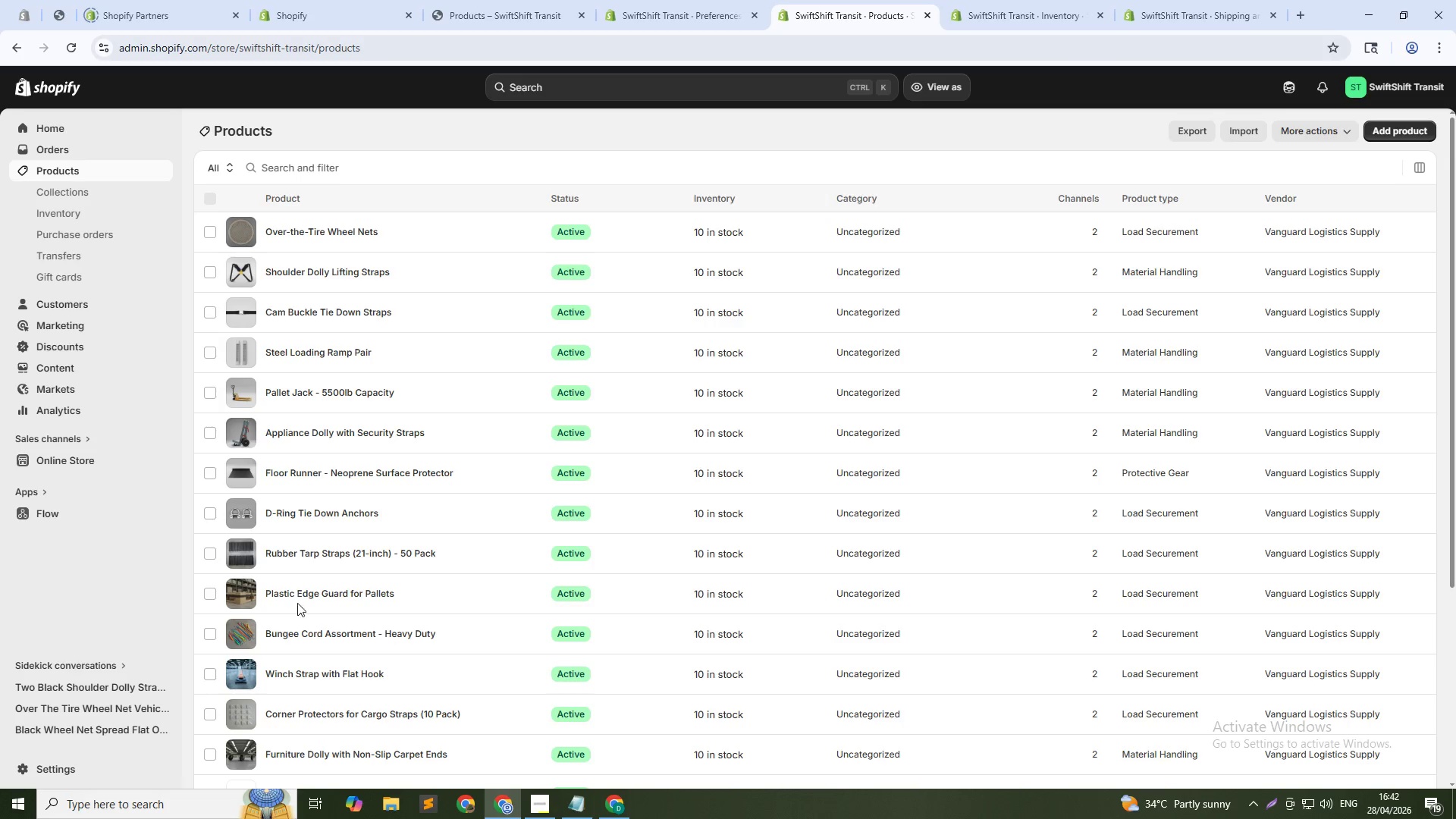 
left_click([319, 636])
 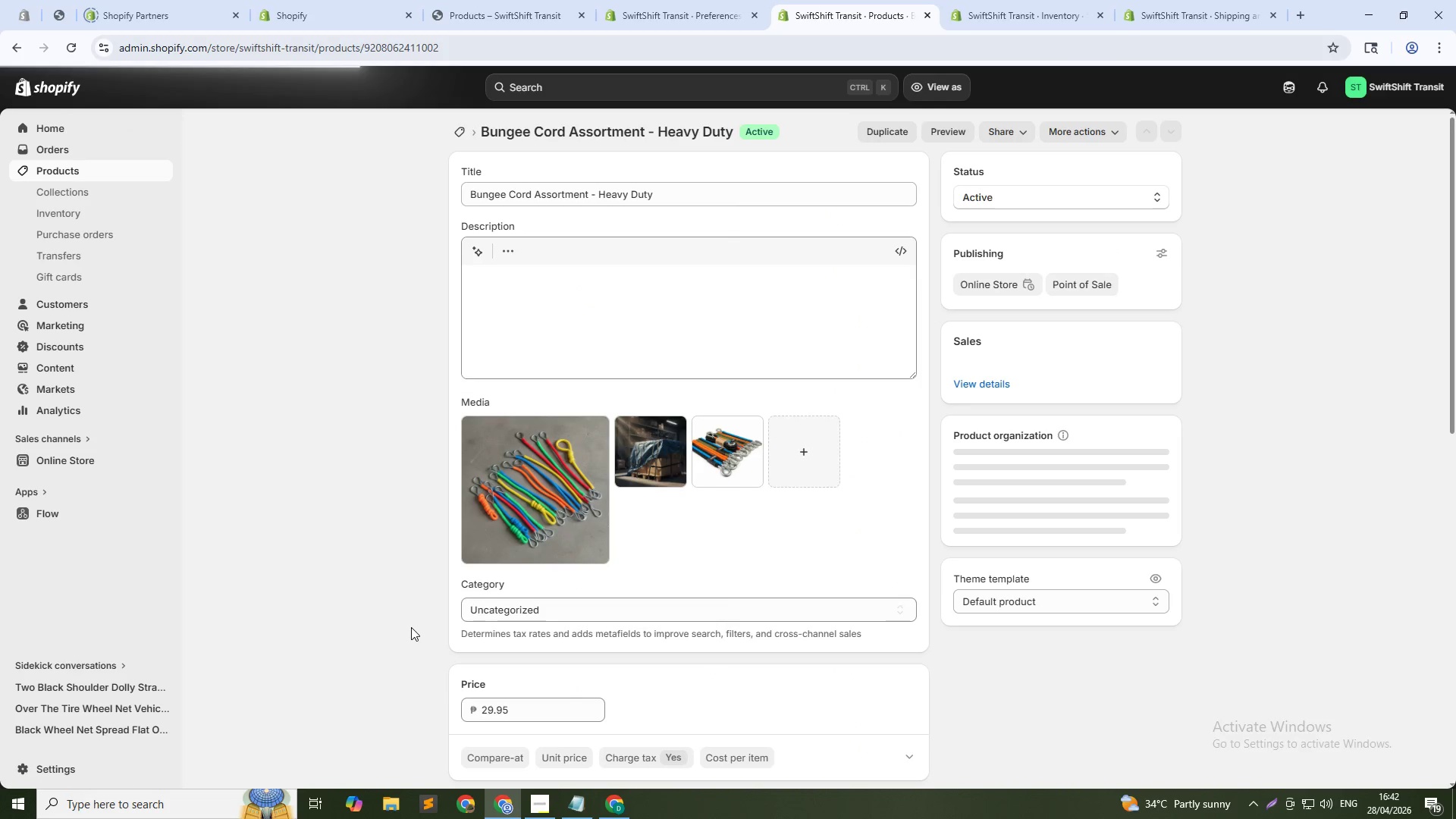 
left_click([805, 465])
 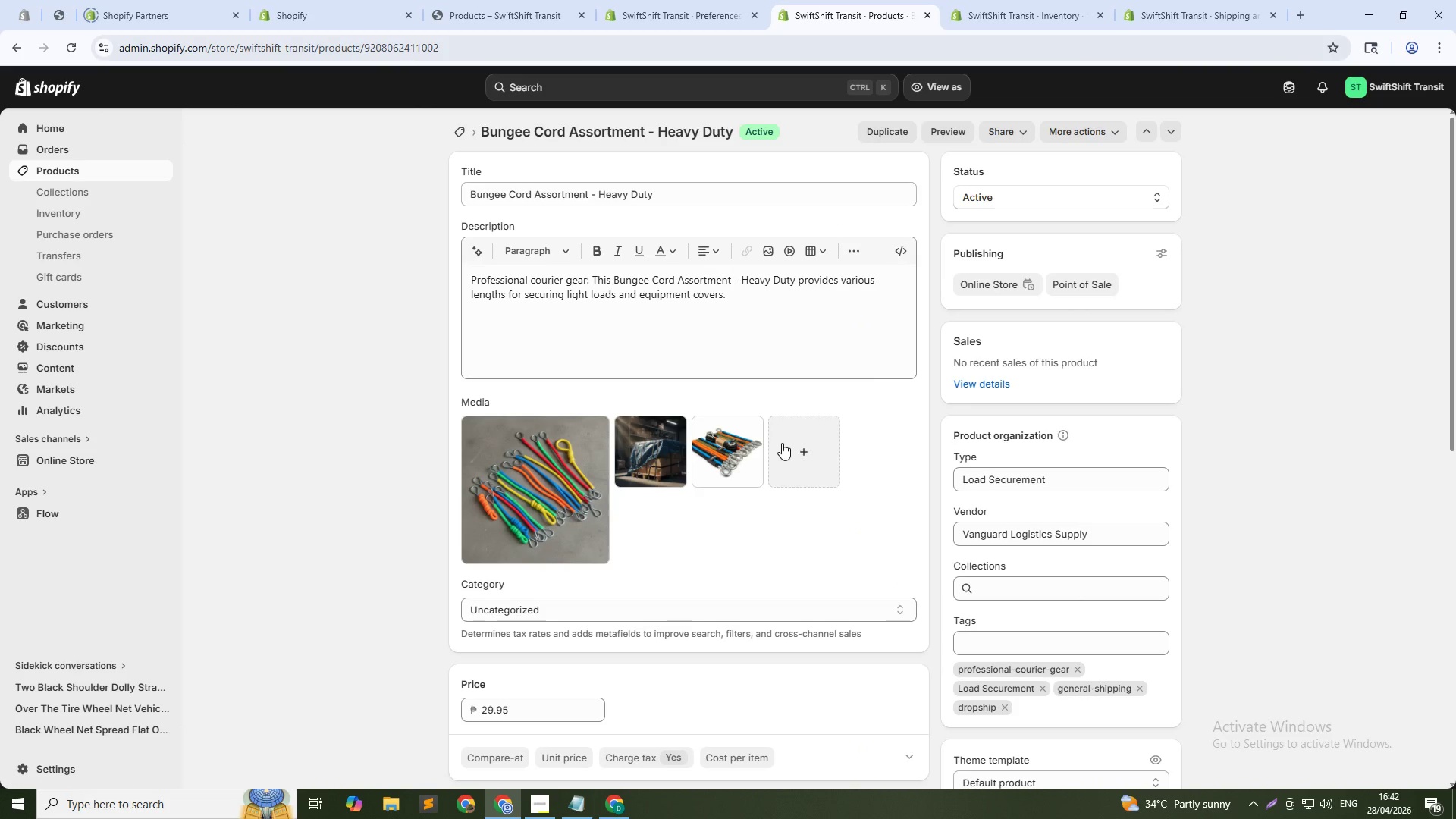 
left_click([821, 474])
 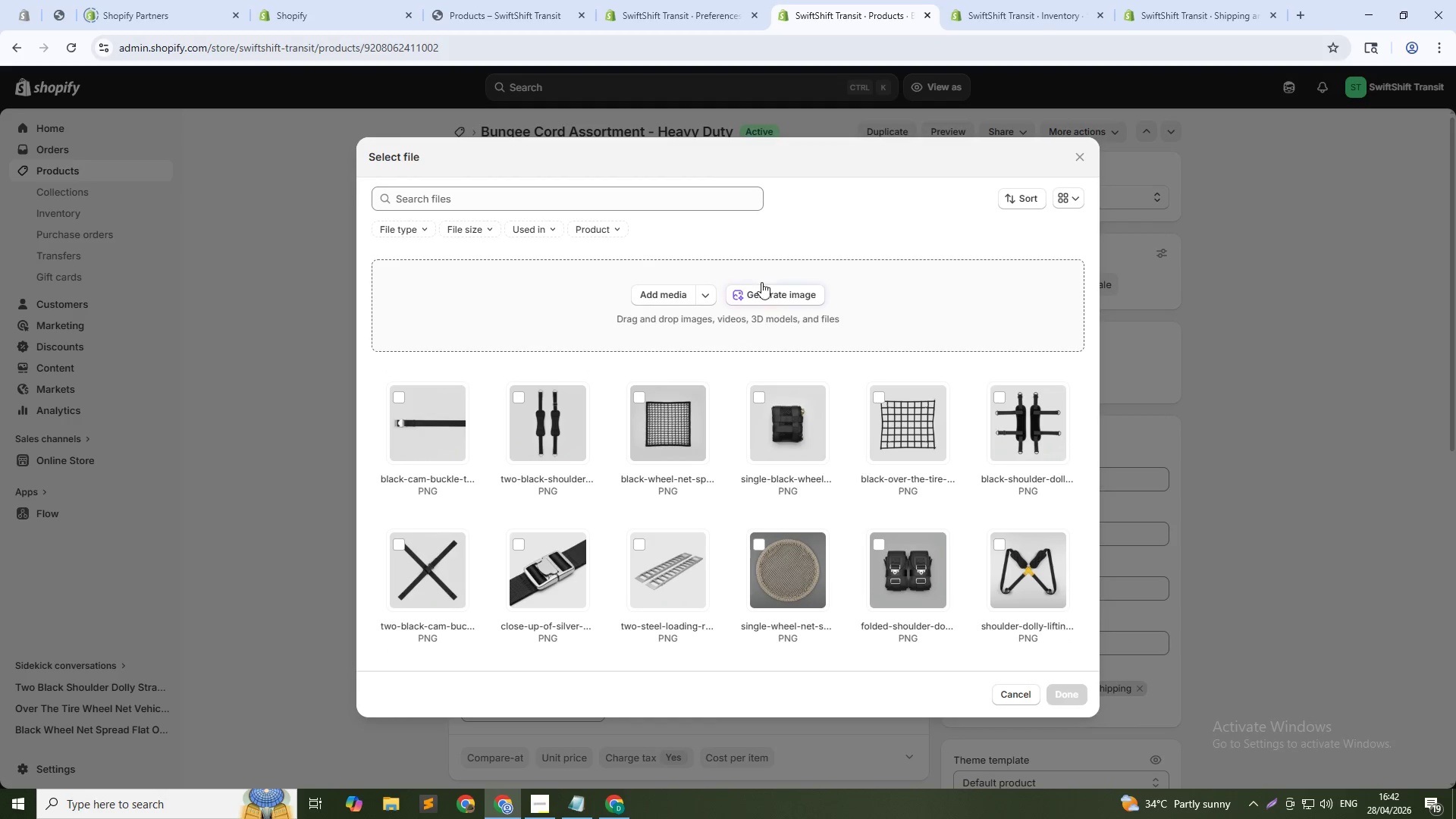 
left_click([776, 296])
 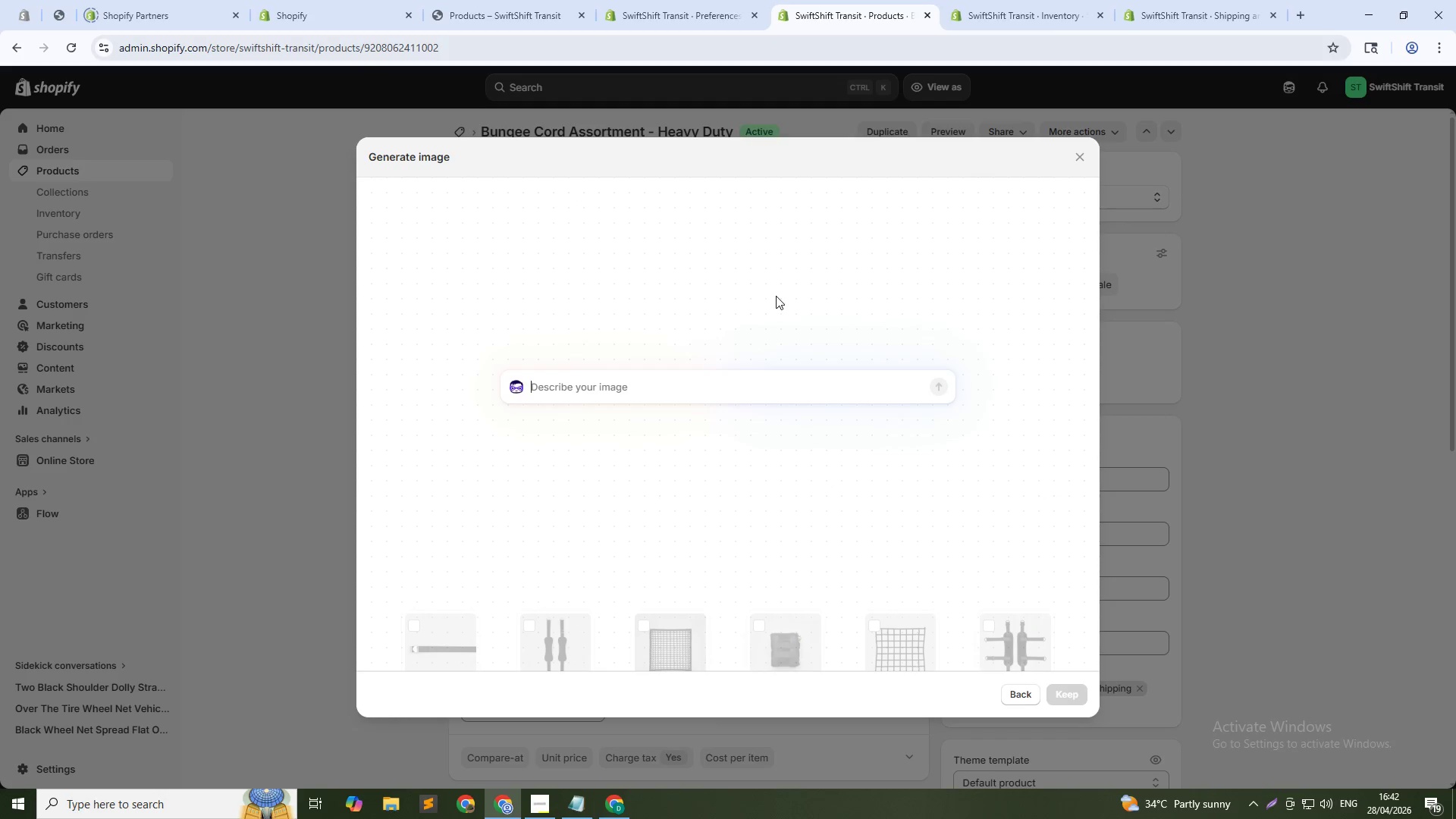 
type(Close-up of black heavy )
key(Backspace)
type(-duty bungee cord hook on solid light gray background. Metal hook. Rubber cord. Macro view )
key(Backspace)
type(. Bright studio light. No shadows. 1:1 square)
 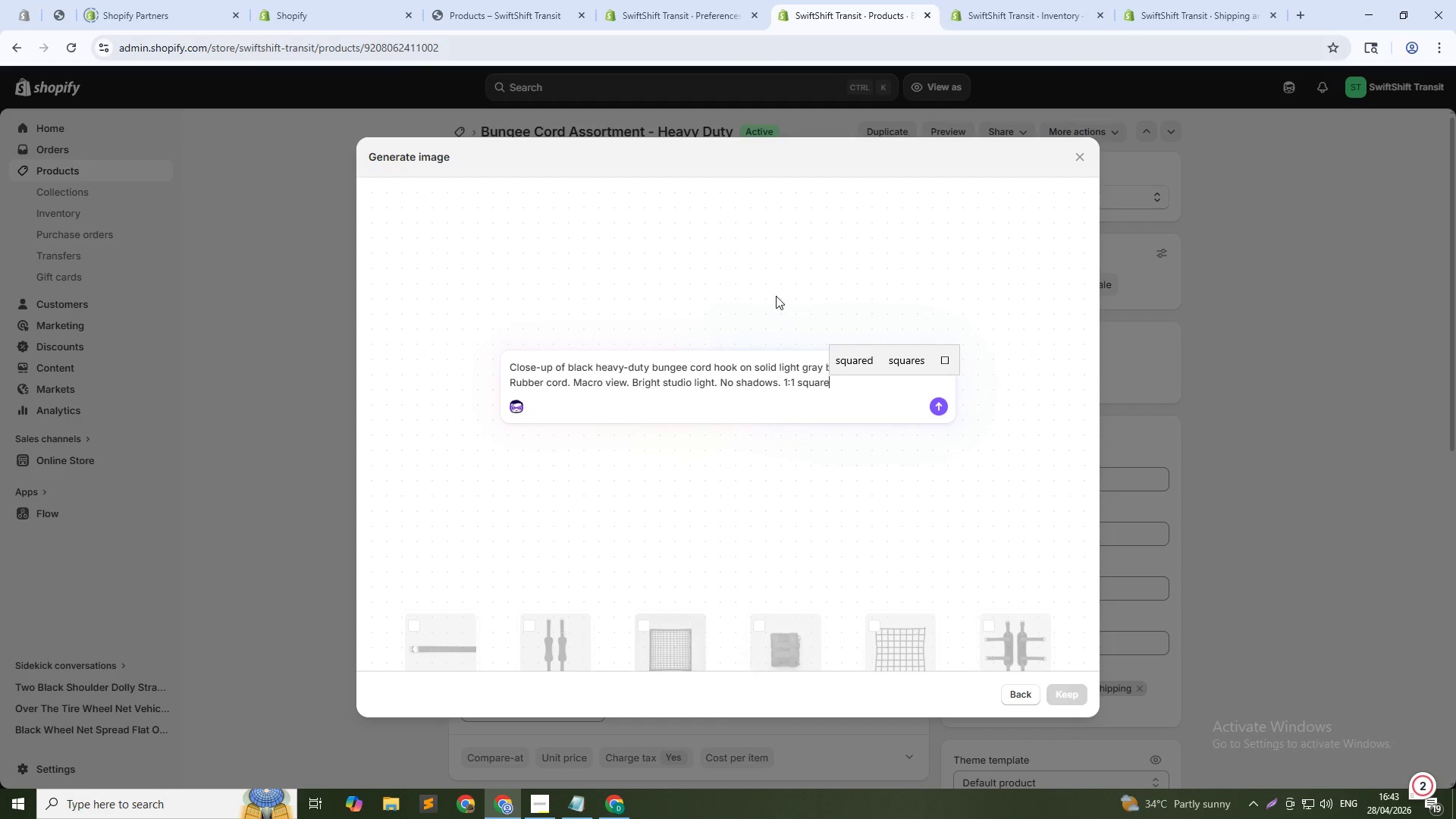 
key(Enter)
 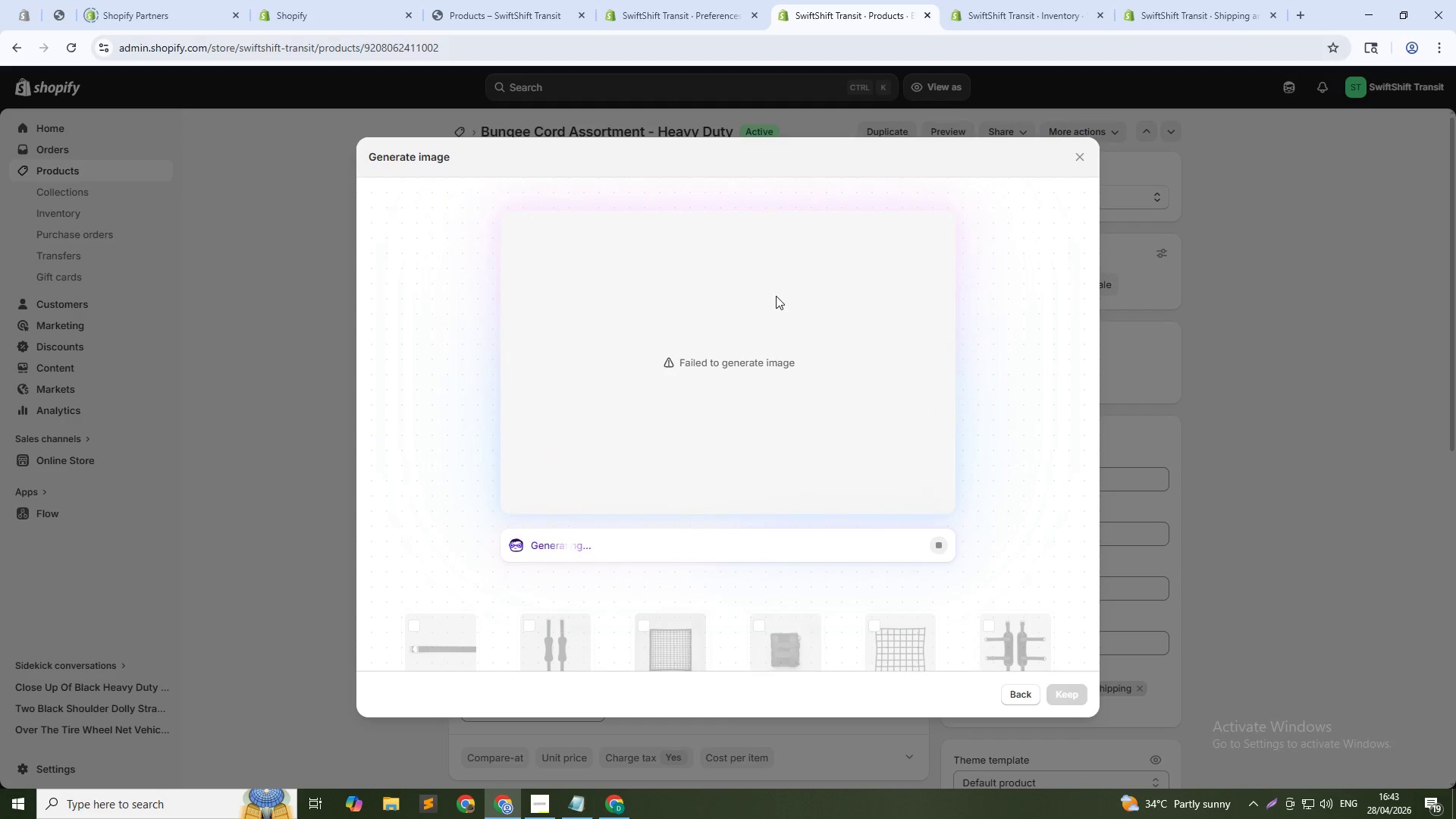 
wait(15.83)
 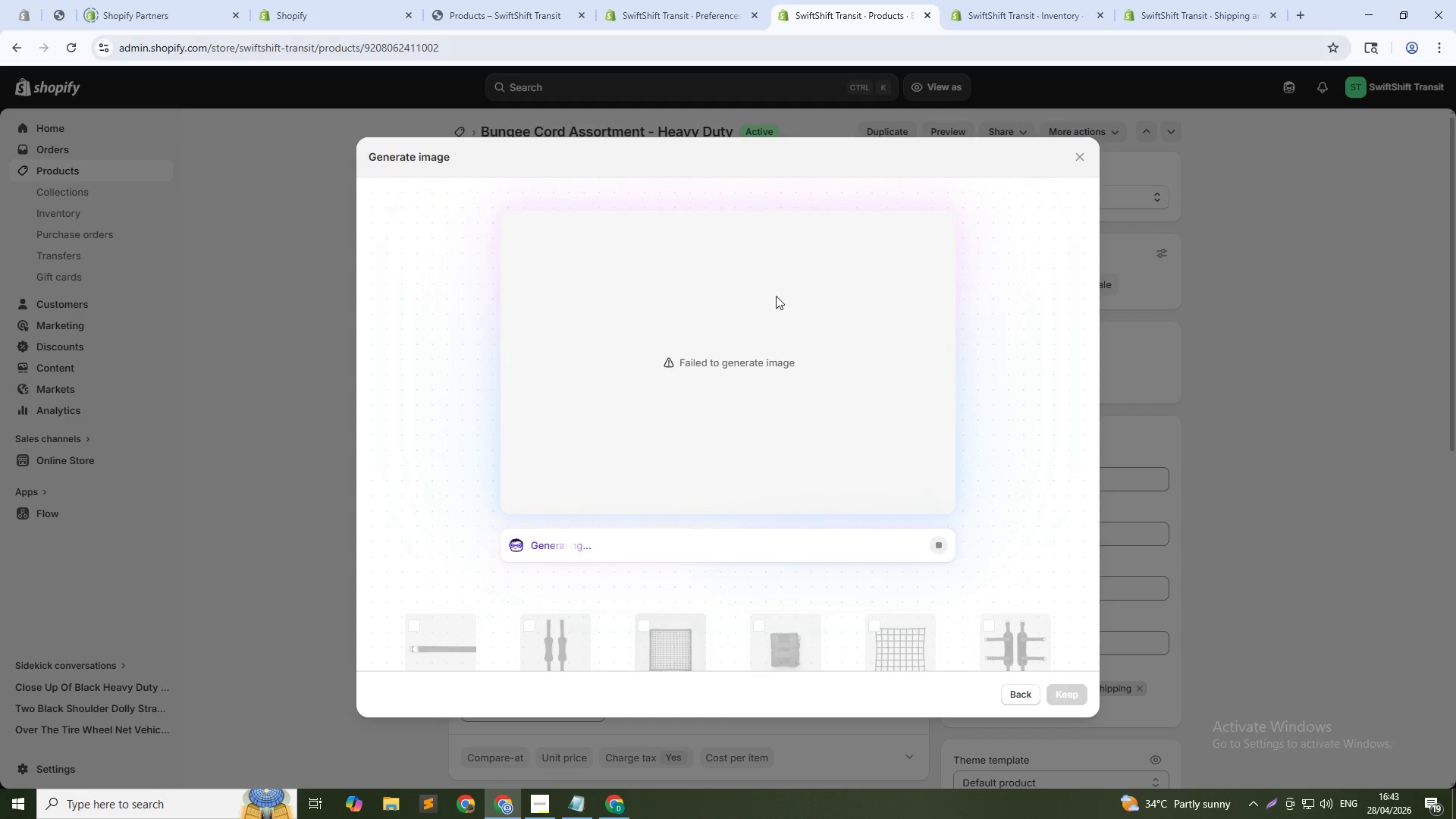 
left_click([1020, 693])
 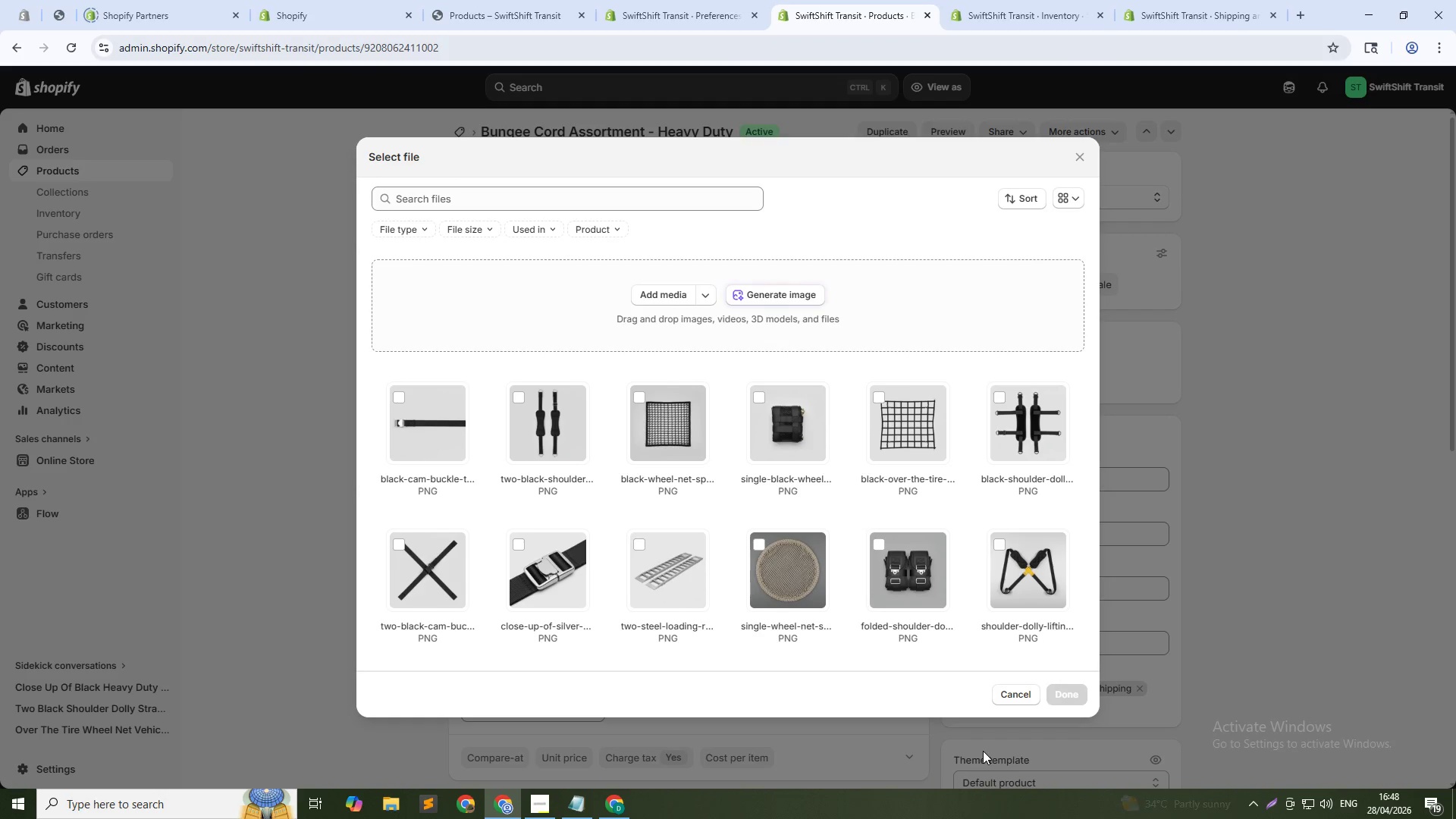 
wait(298.45)
 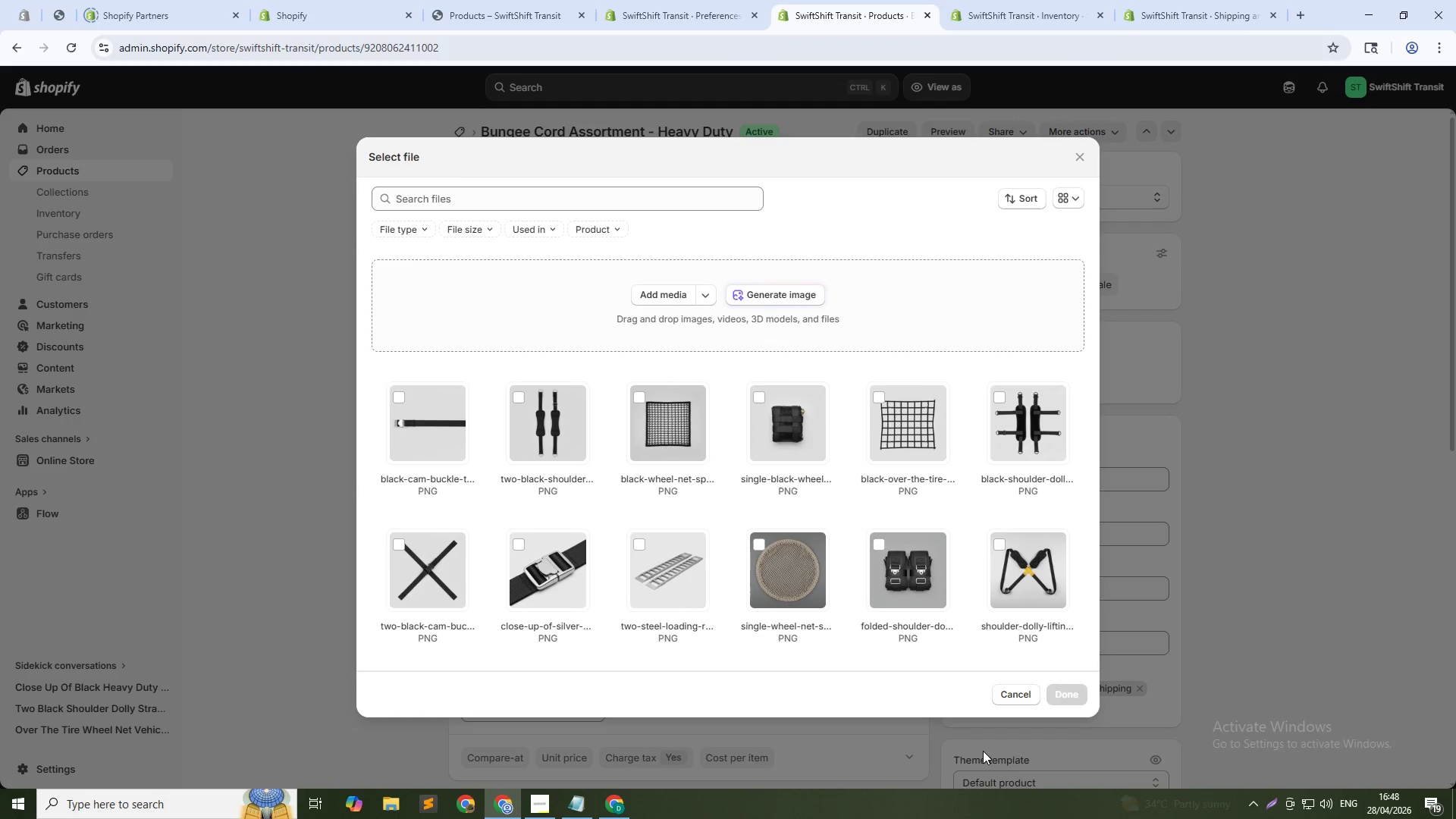 
key(Alt+Tab)